 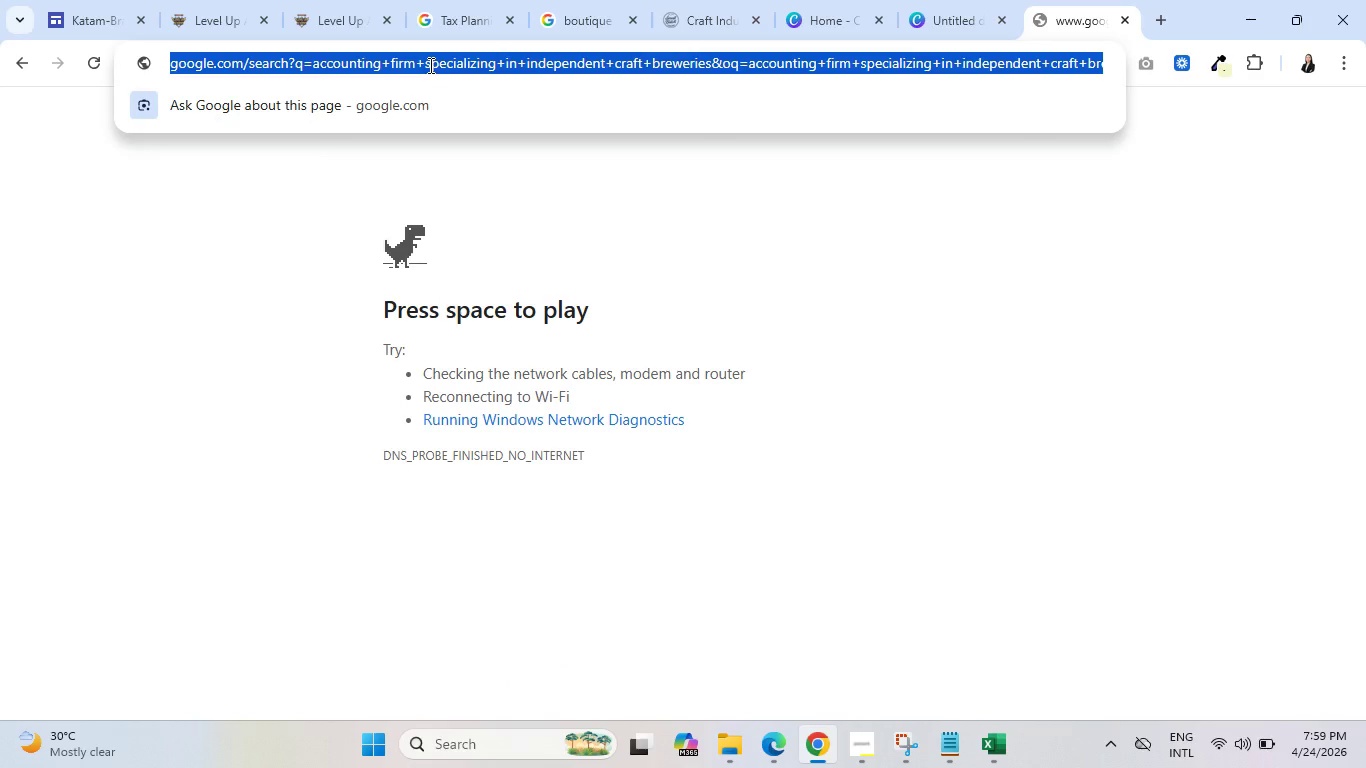 
type(goog)
 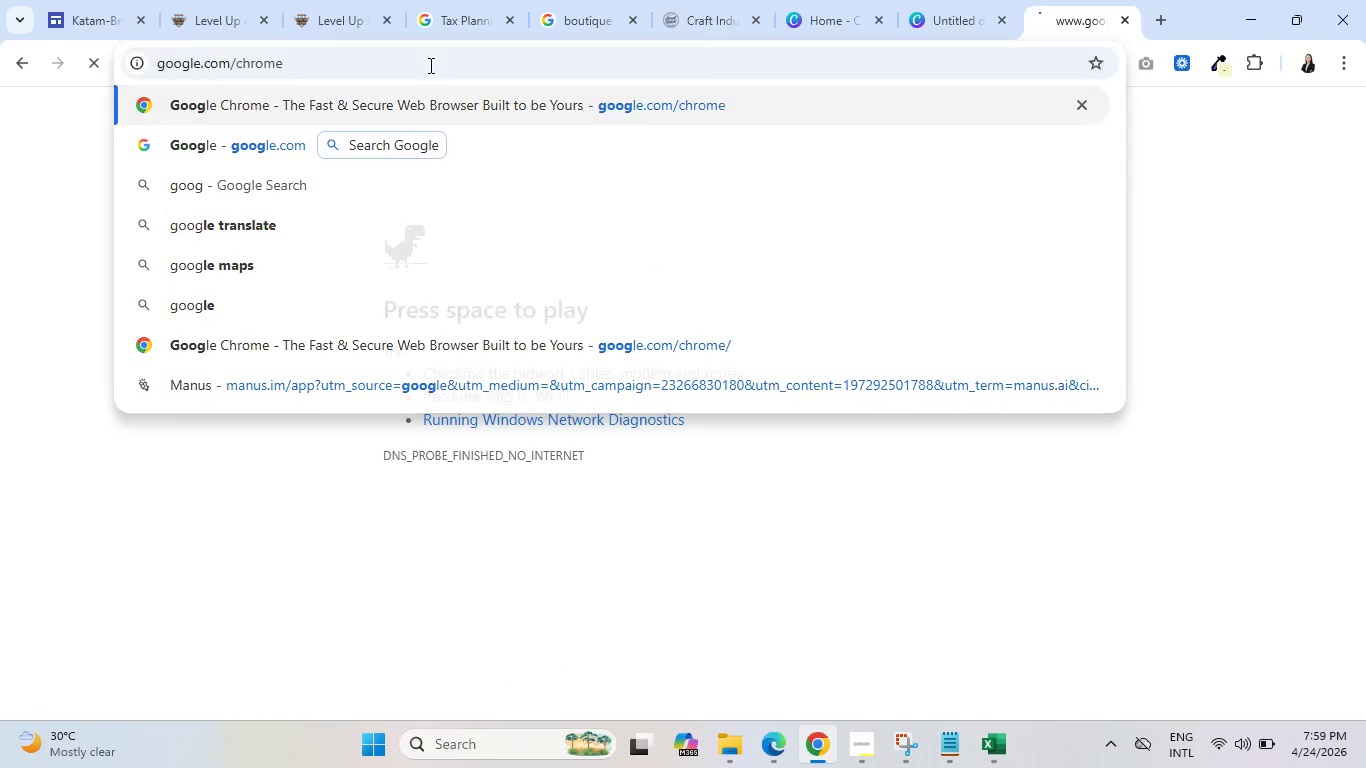 
key(Enter)
 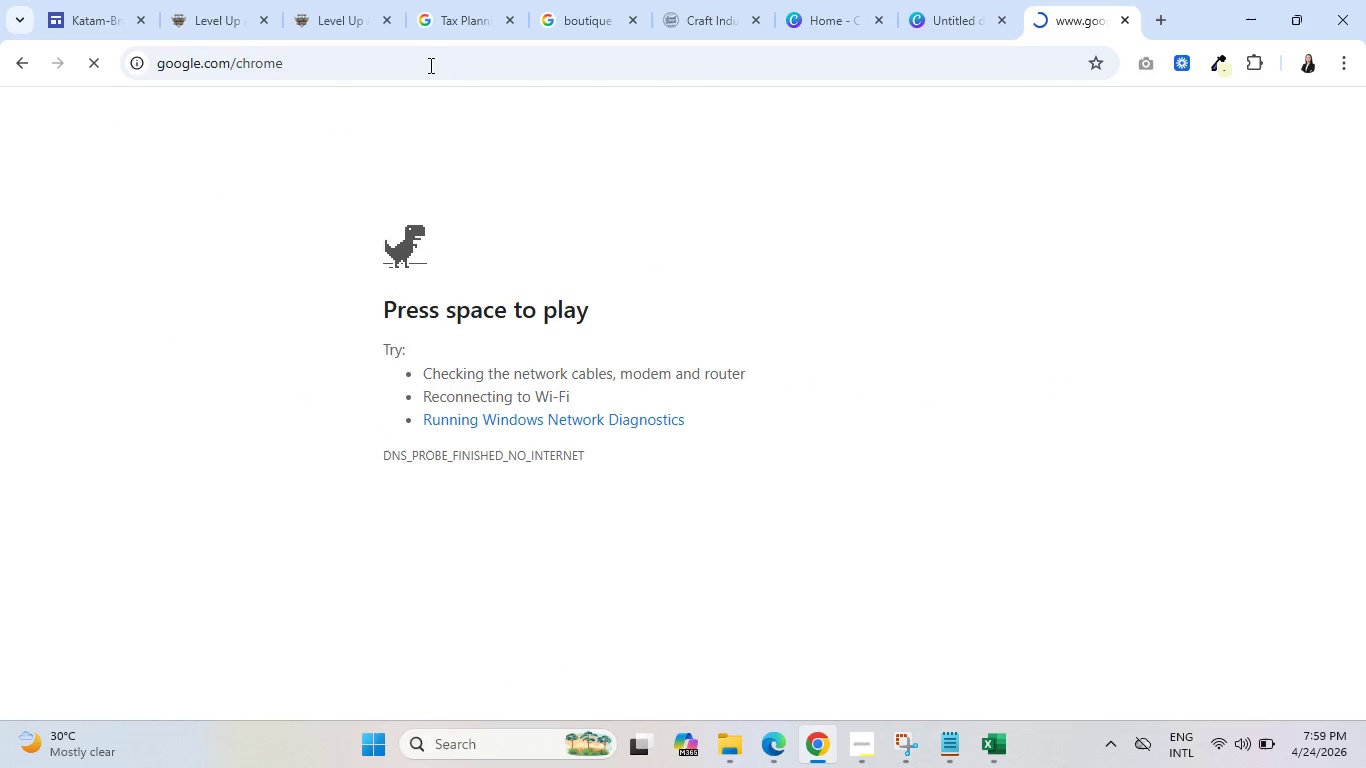 
wait(11.05)
 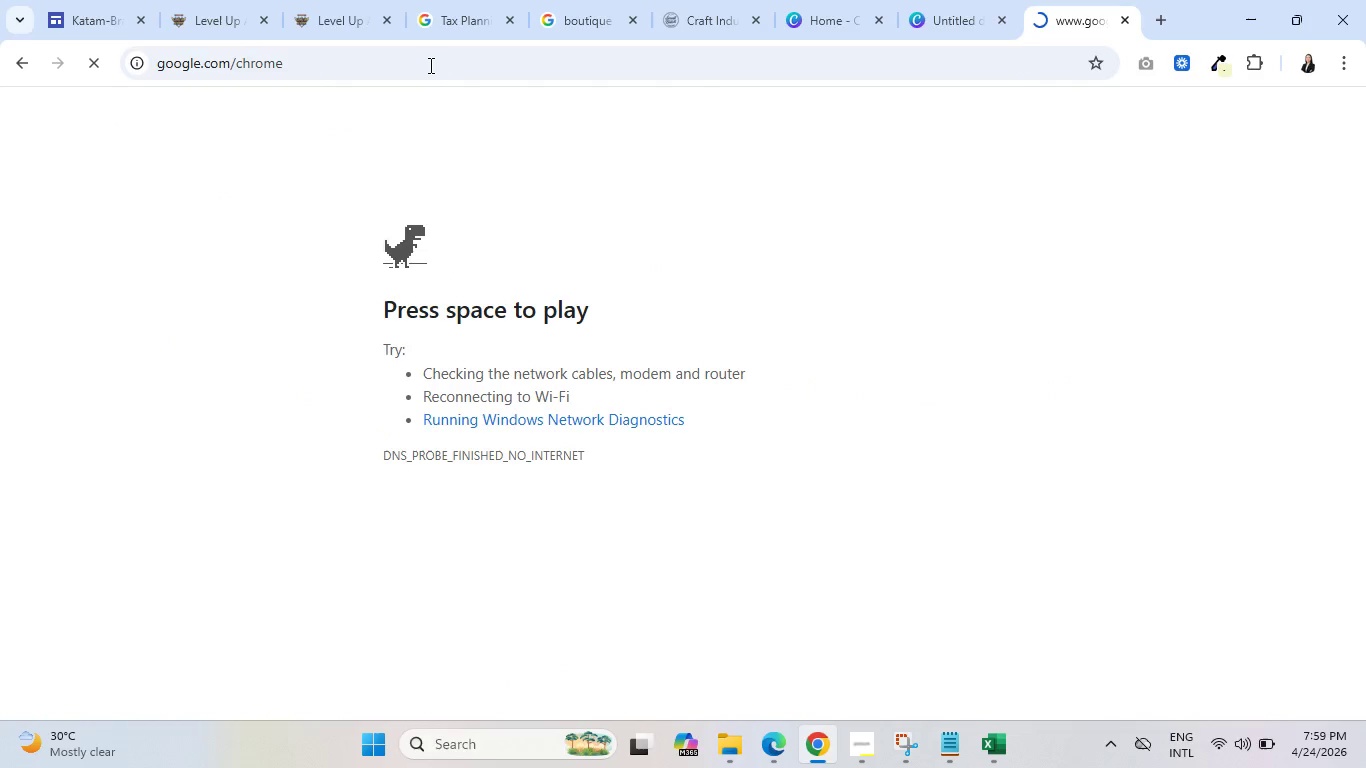 
left_click([1221, 743])
 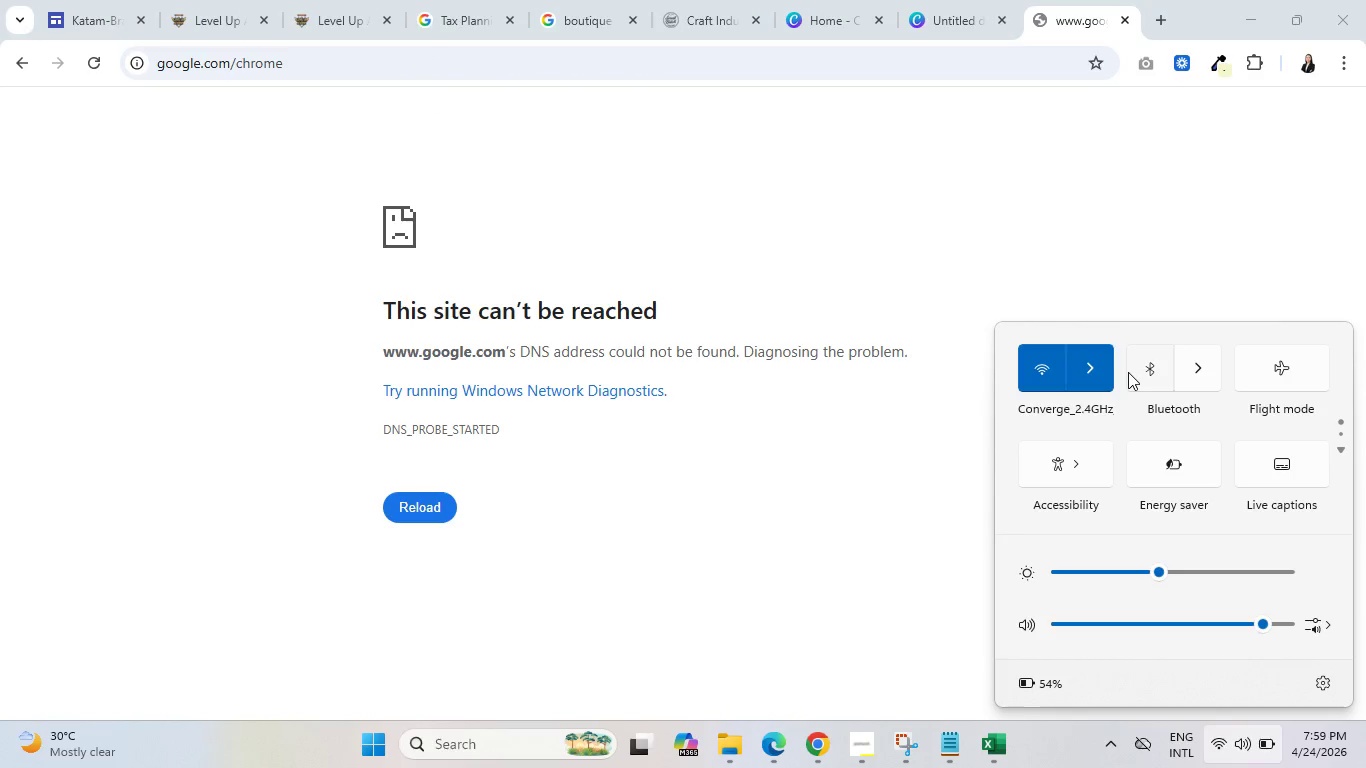 
left_click([1100, 364])
 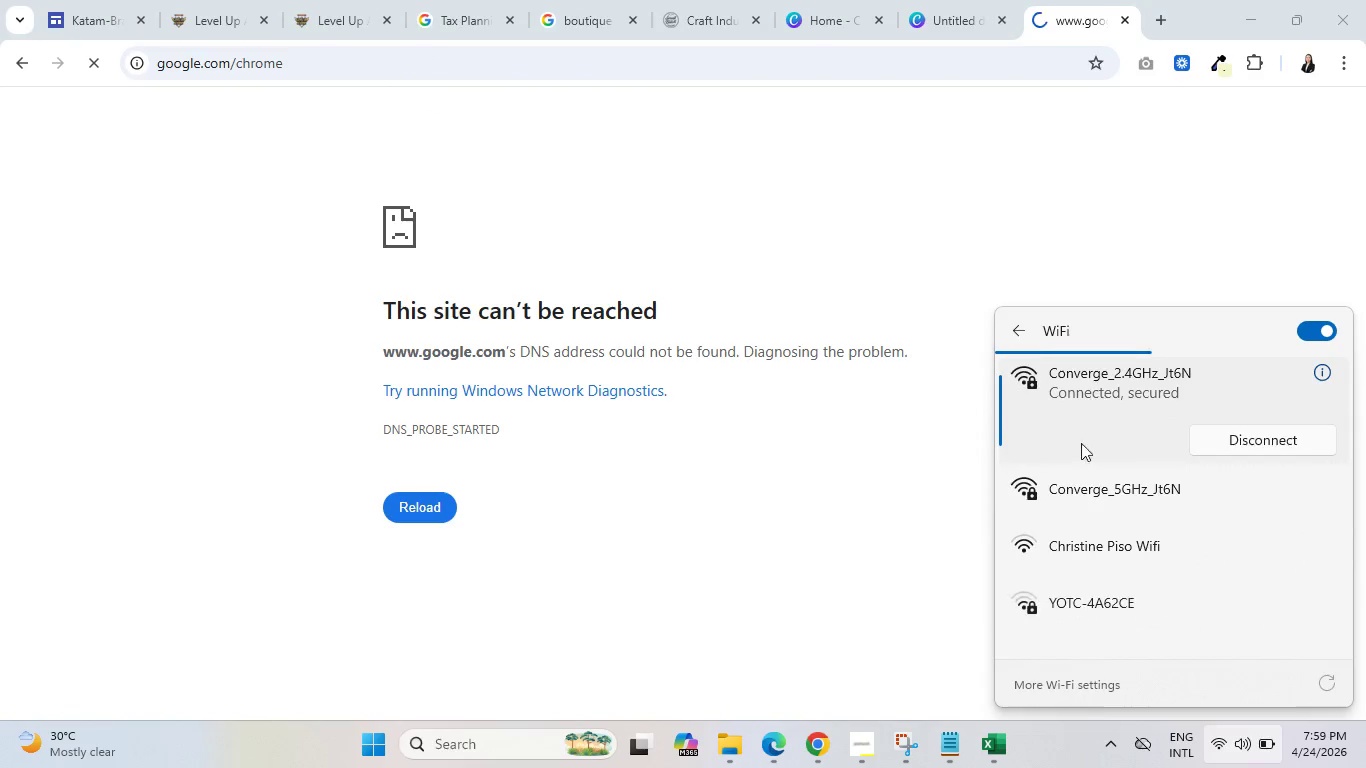 
left_click([1080, 495])
 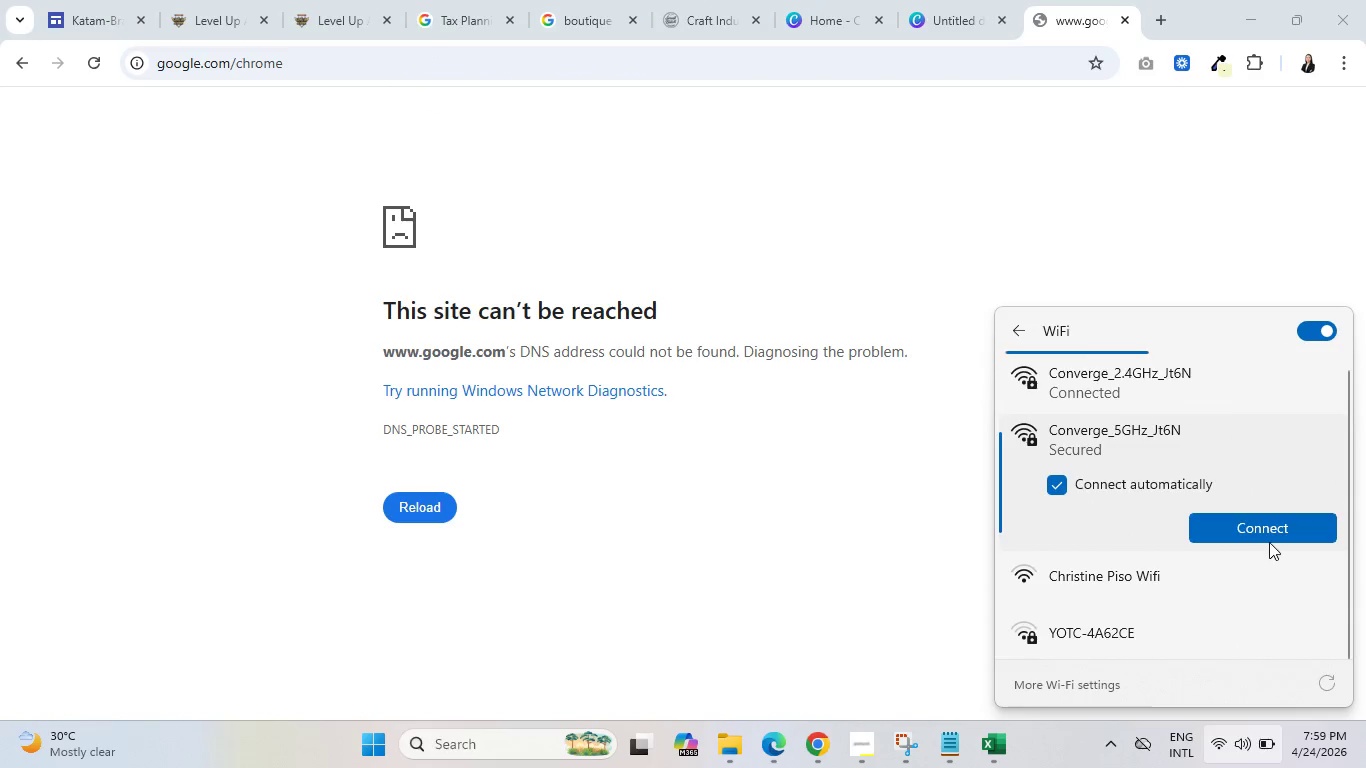 
left_click([1272, 533])
 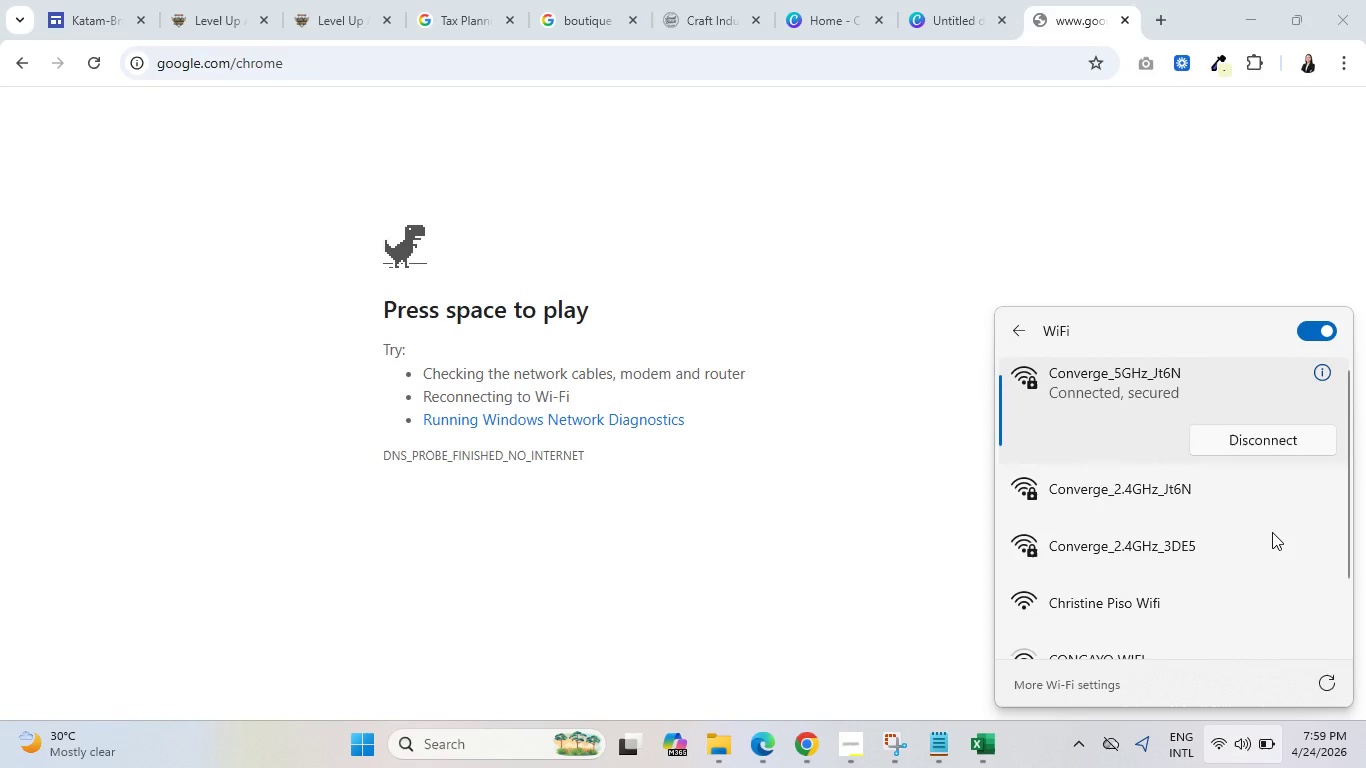 
wait(6.95)
 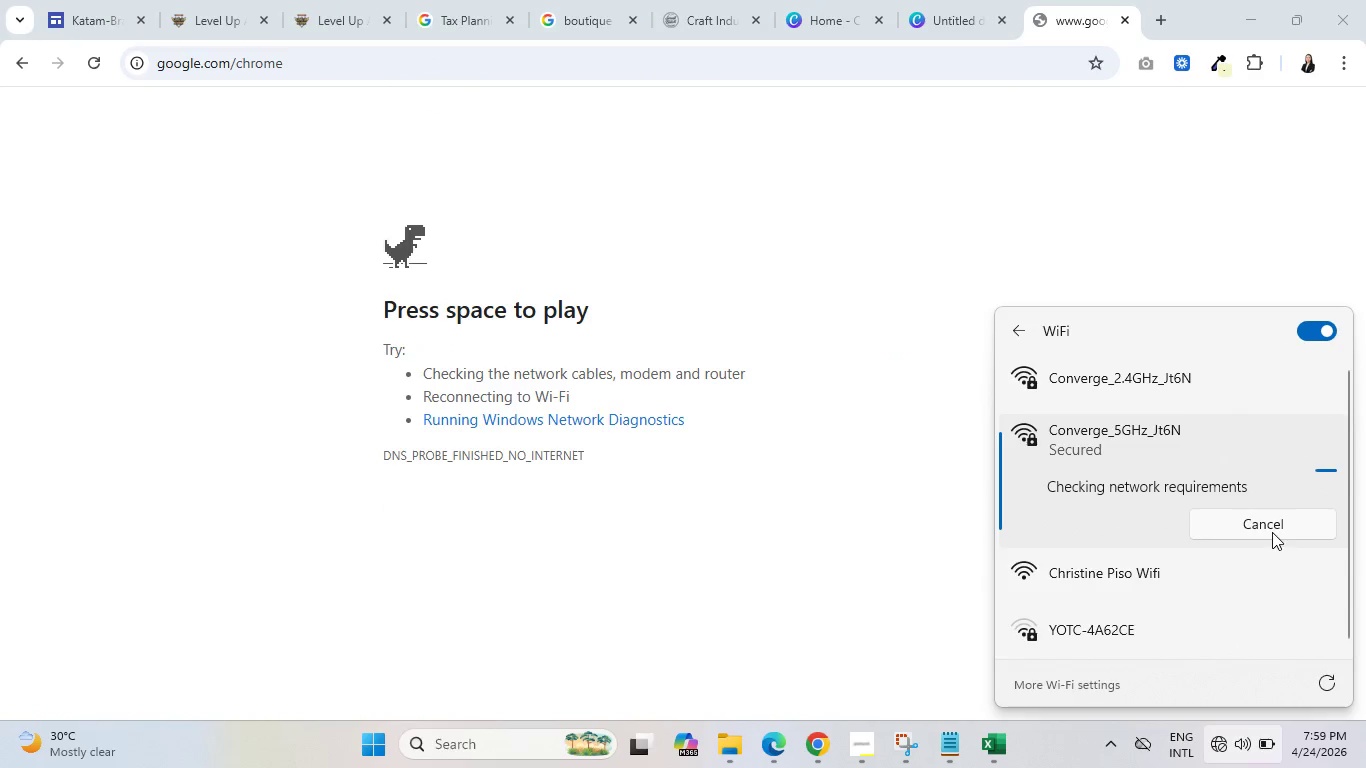 
left_click([280, 66])
 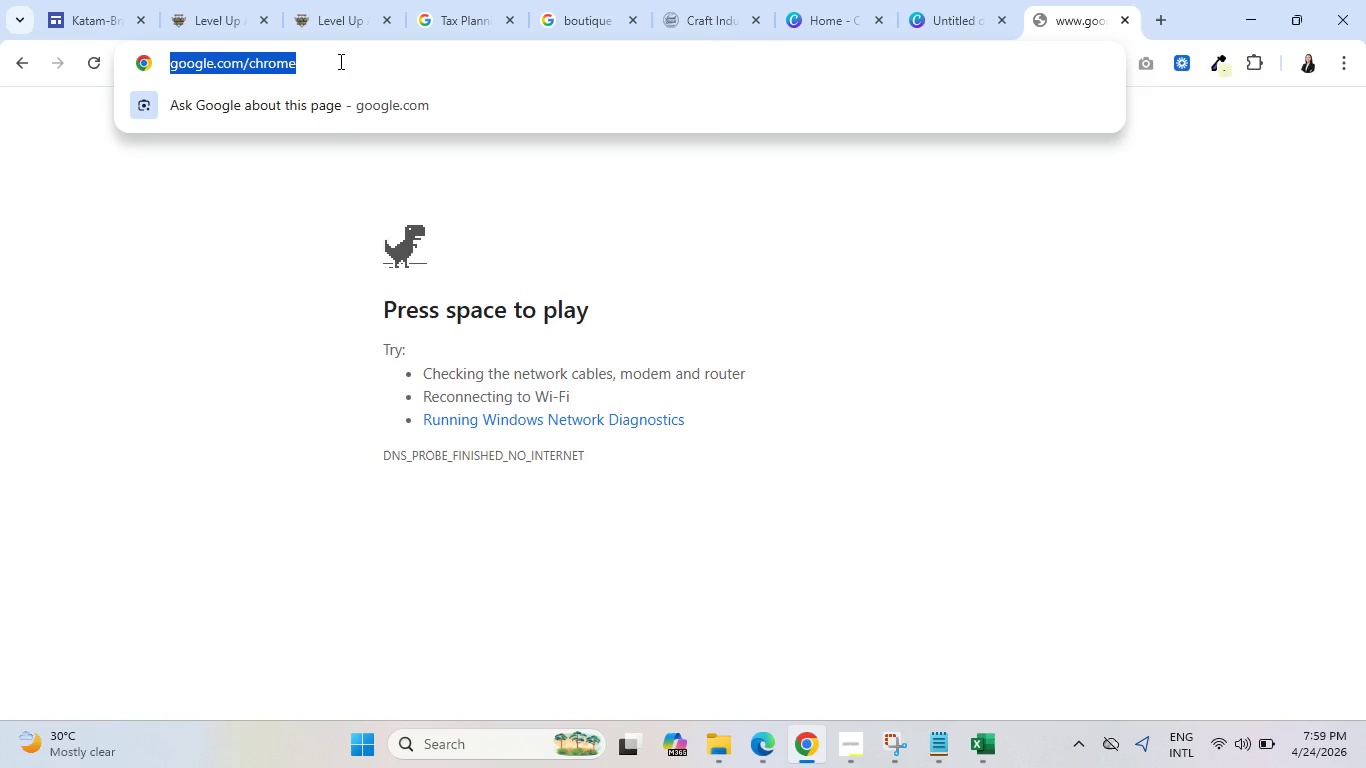 
left_click([339, 61])
 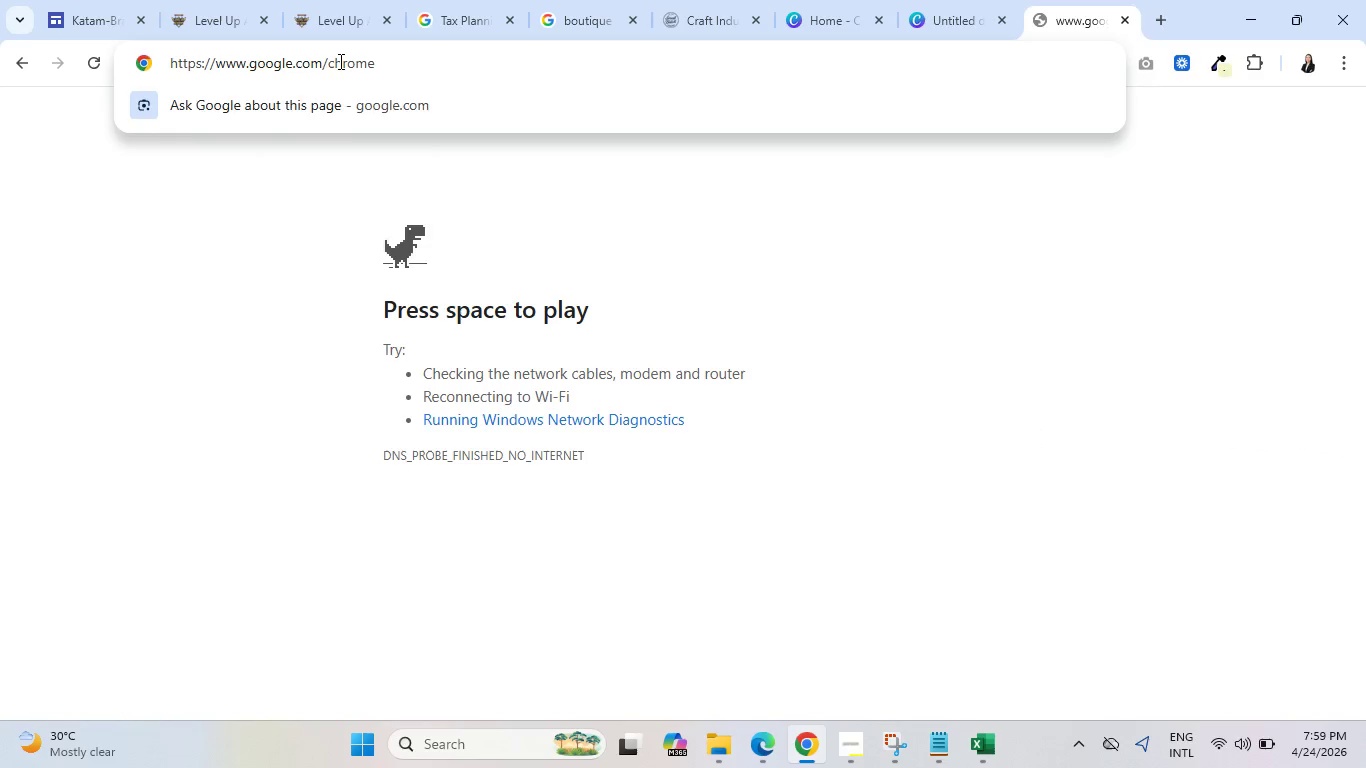 
key(Backspace)
 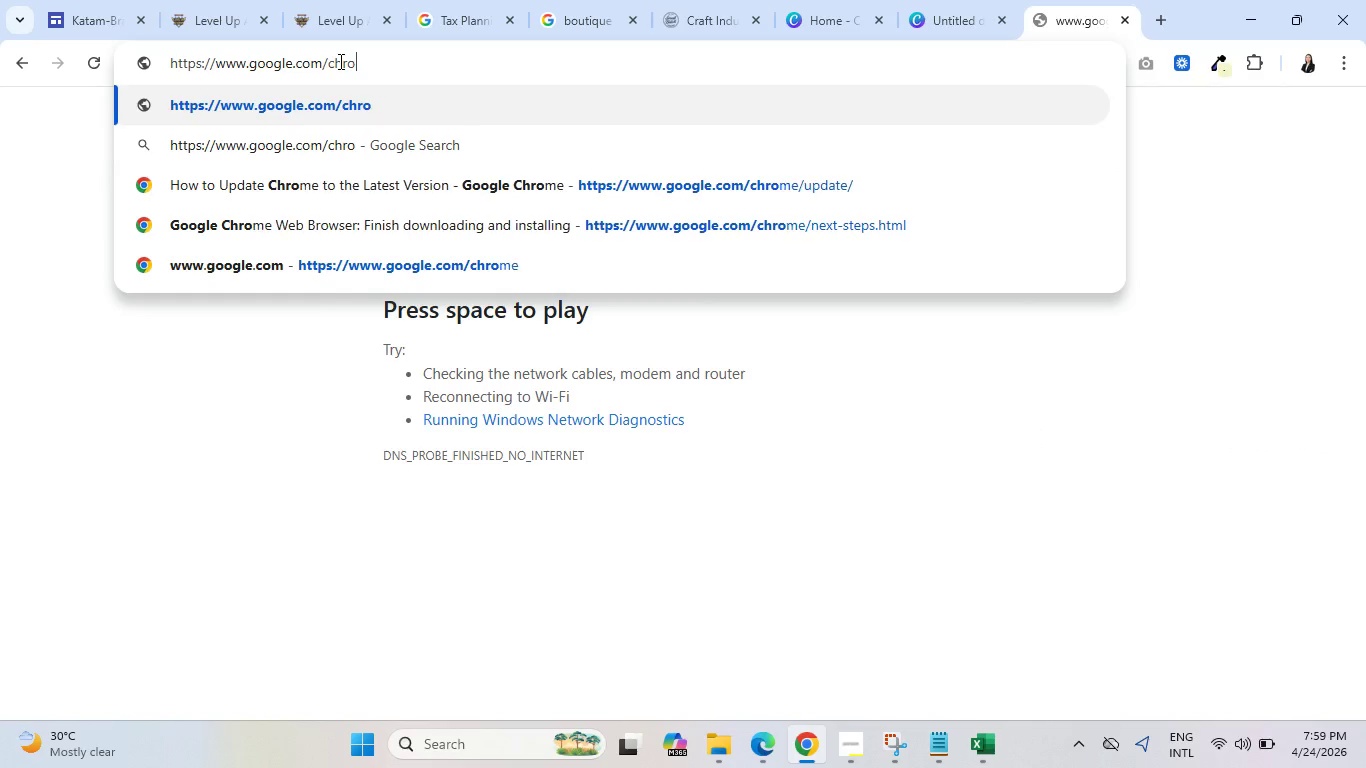 
key(Backspace)
 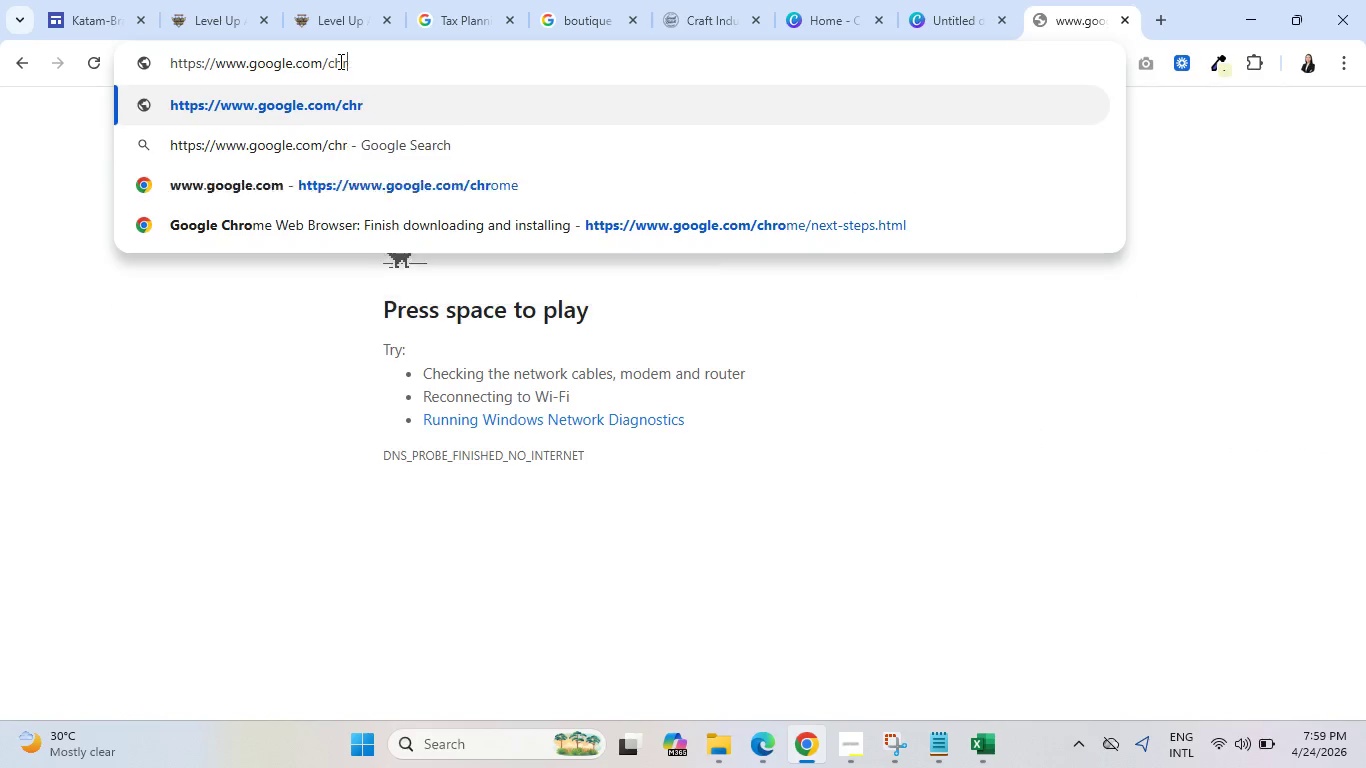 
key(Backspace)
 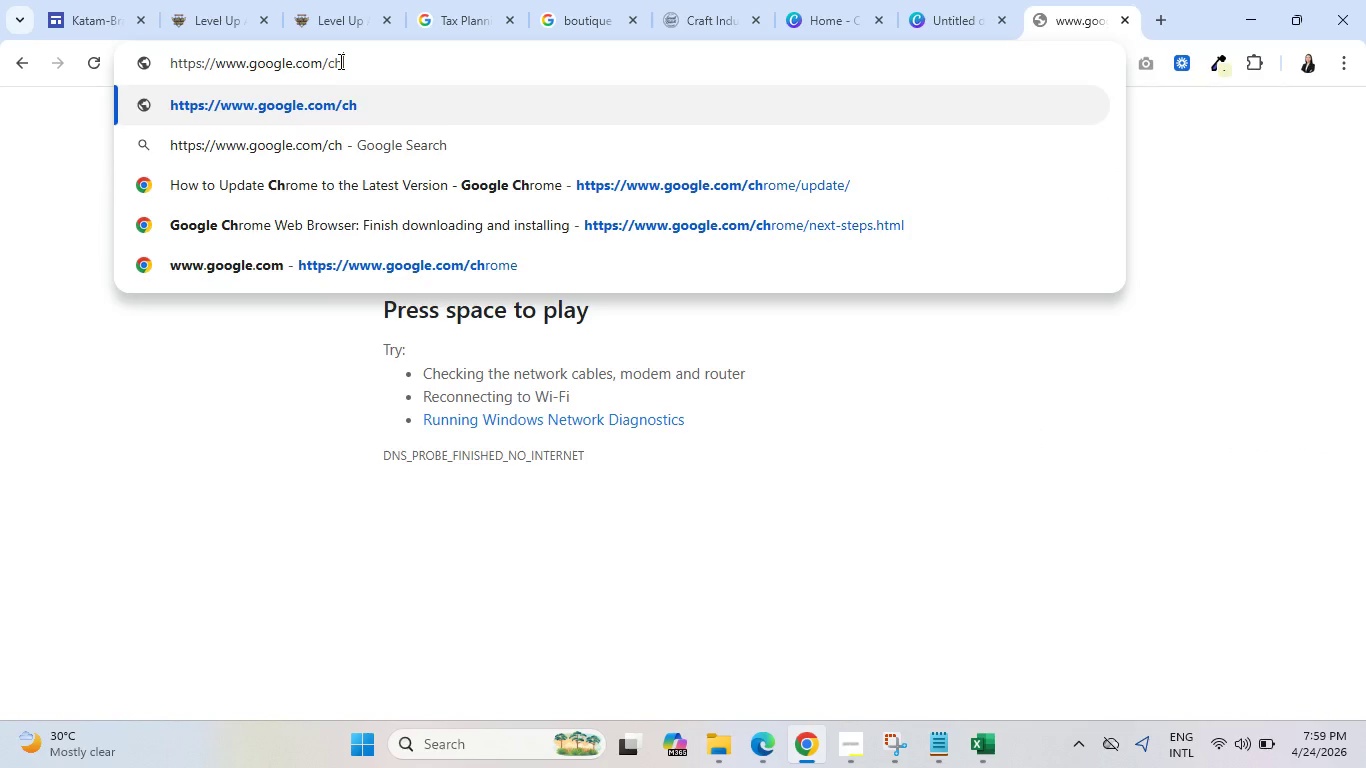 
key(Backspace)
 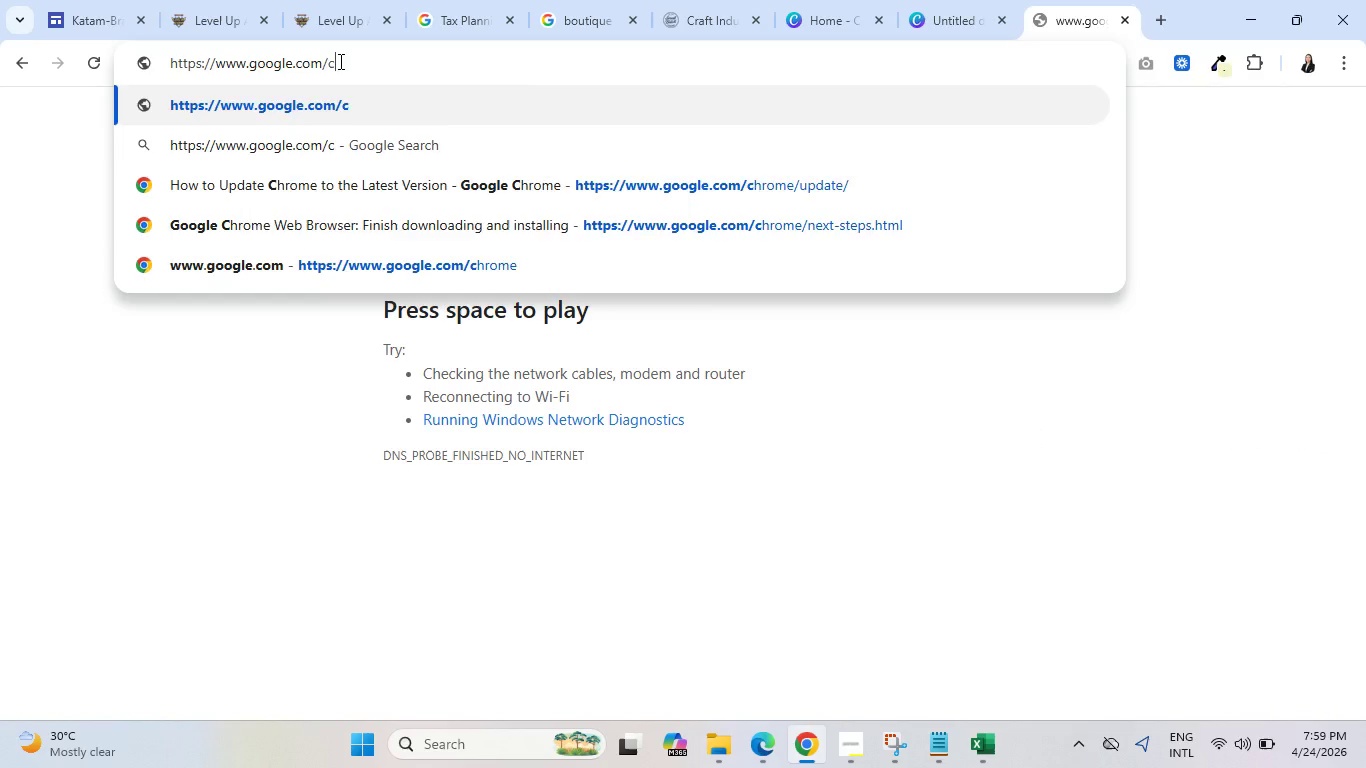 
key(Backspace)
 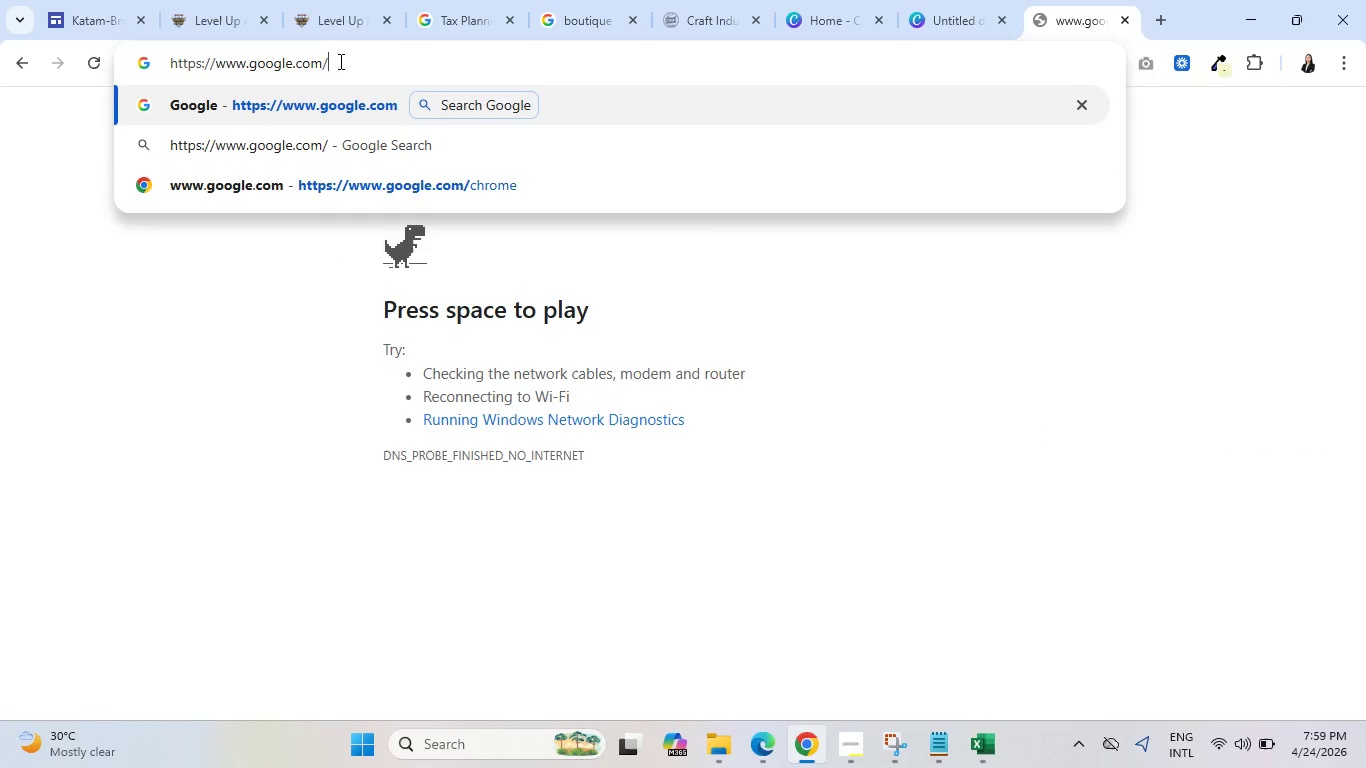 
key(Backspace)
 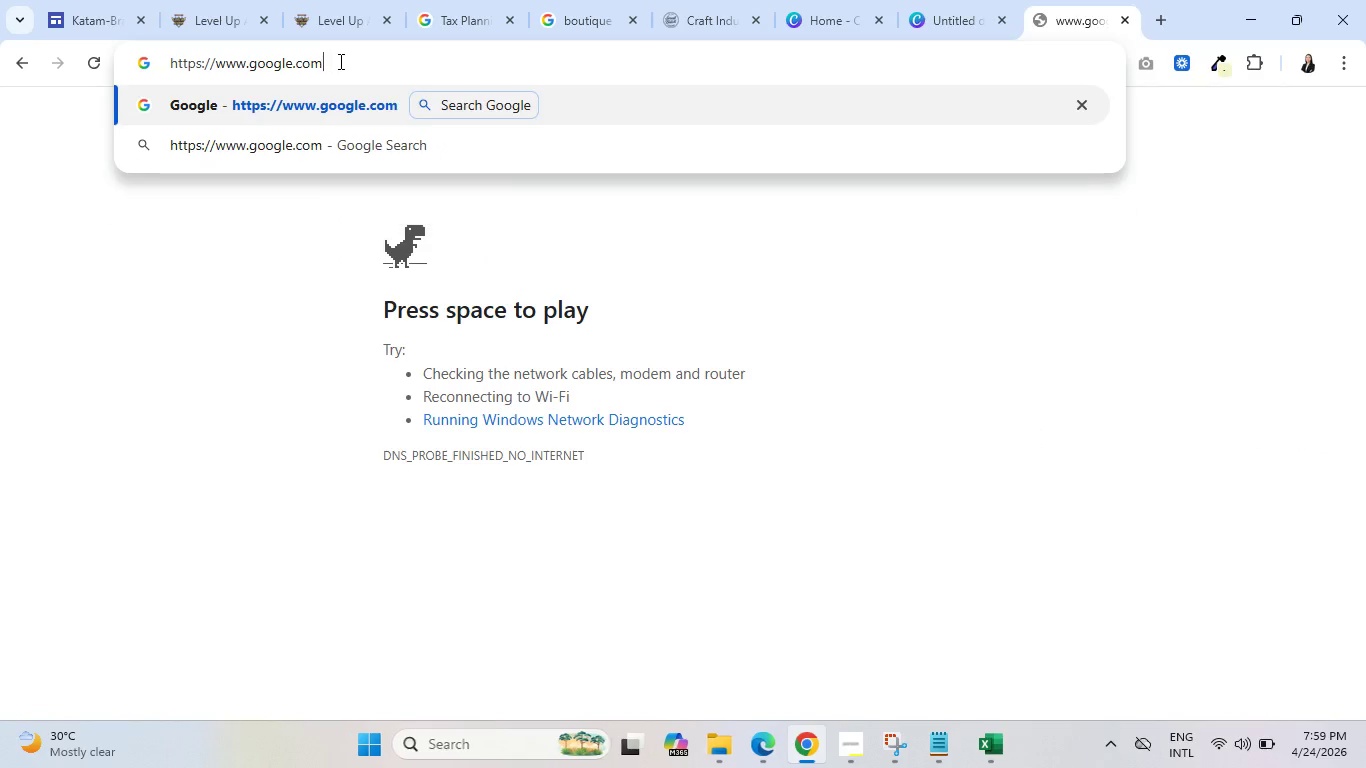 
key(Backspace)
 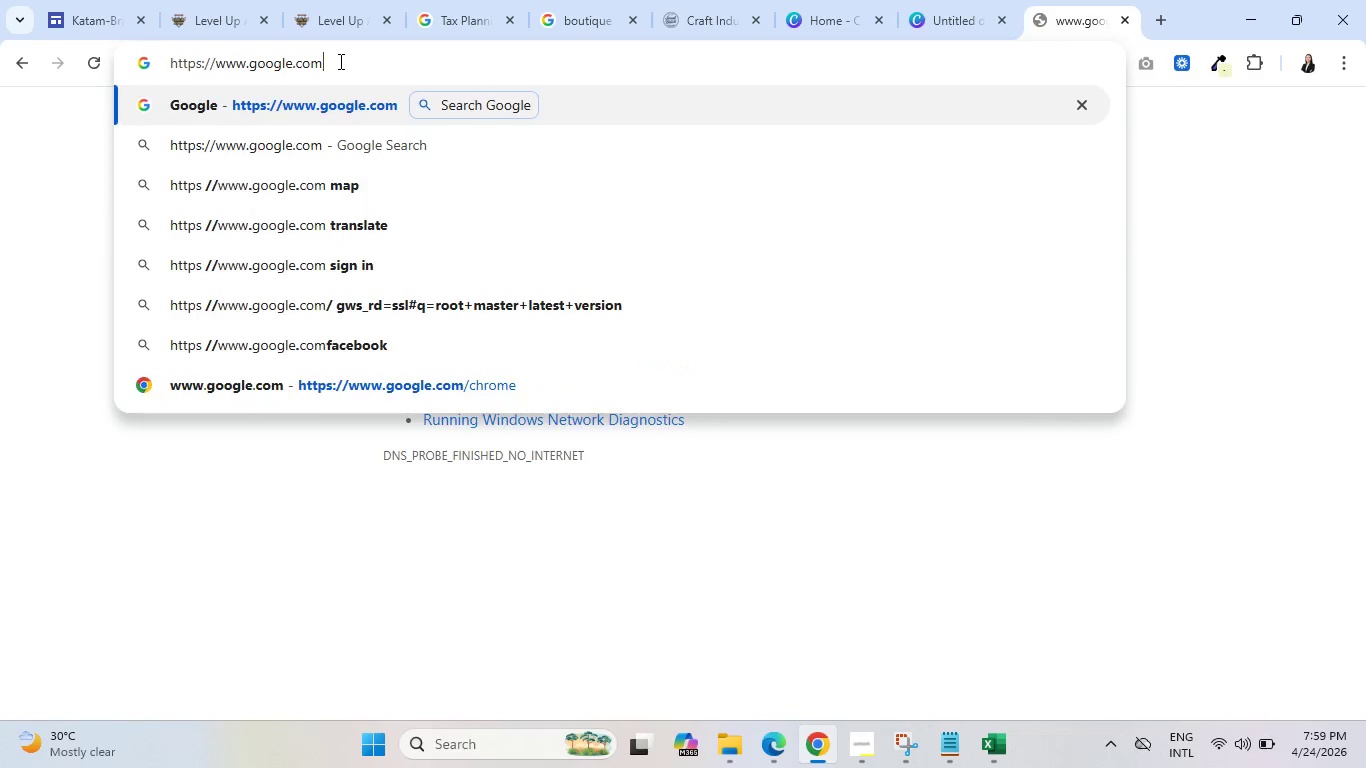 
key(Enter)
 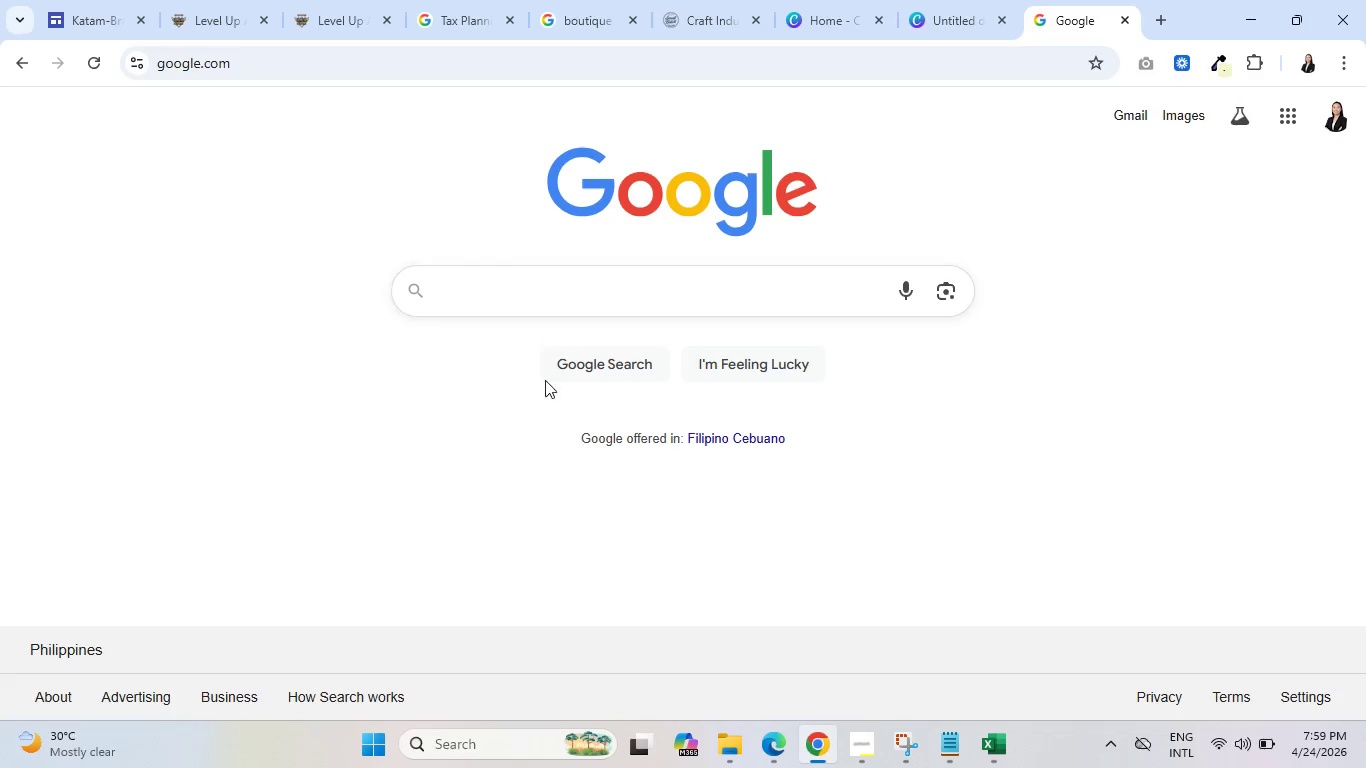 
wait(5.47)
 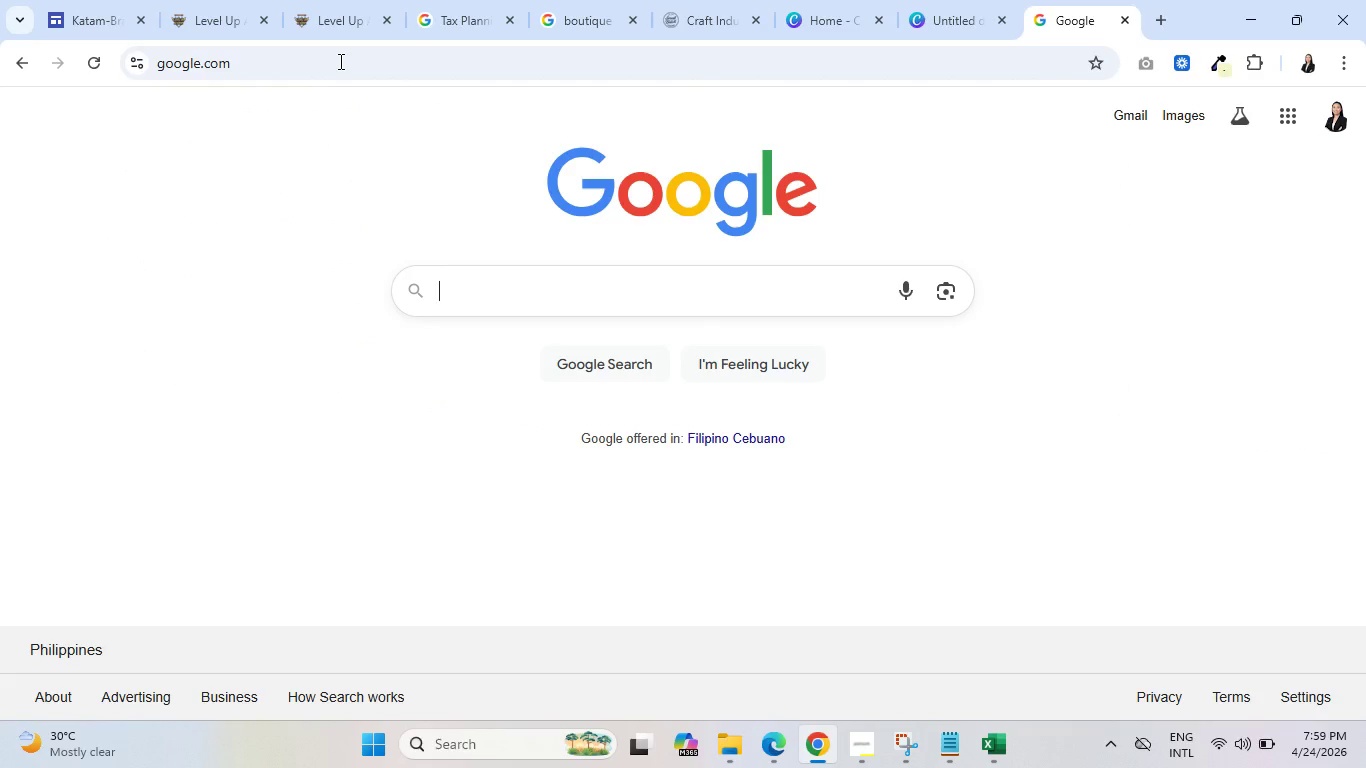 
left_click([867, 739])